 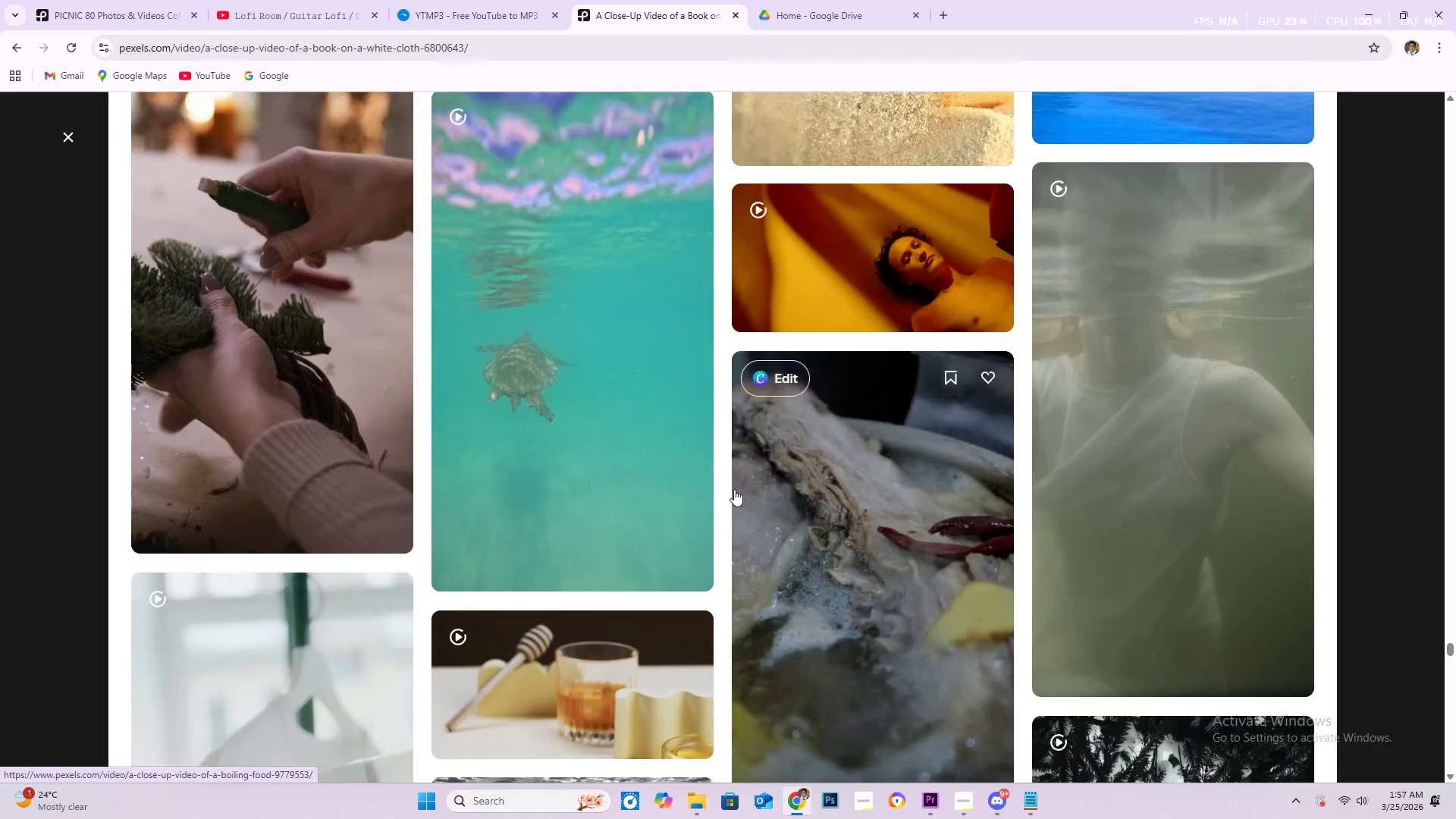 
scroll: coordinate [601, 458], scroll_direction: up, amount: 8.0
 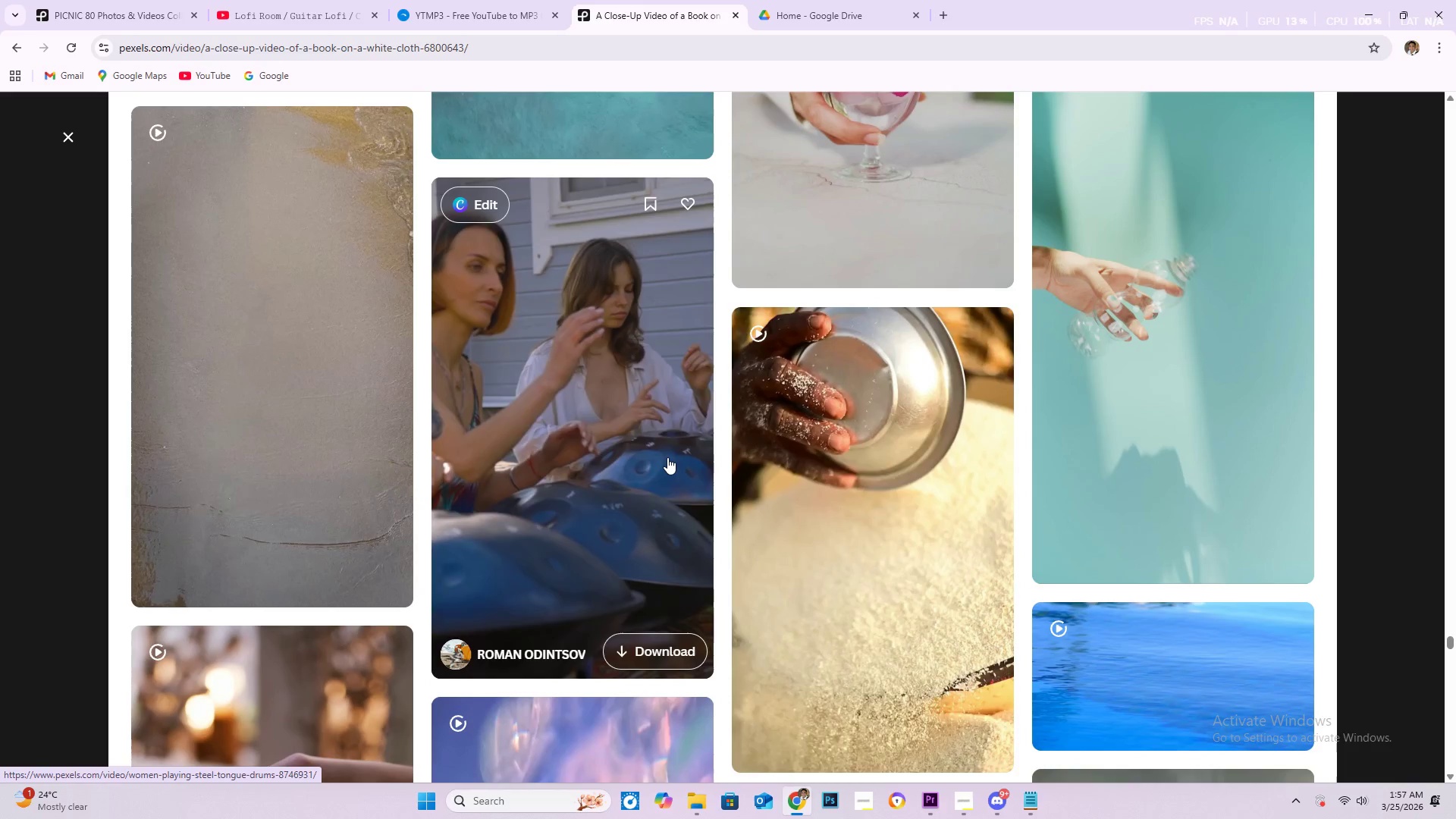 
wait(7.85)
 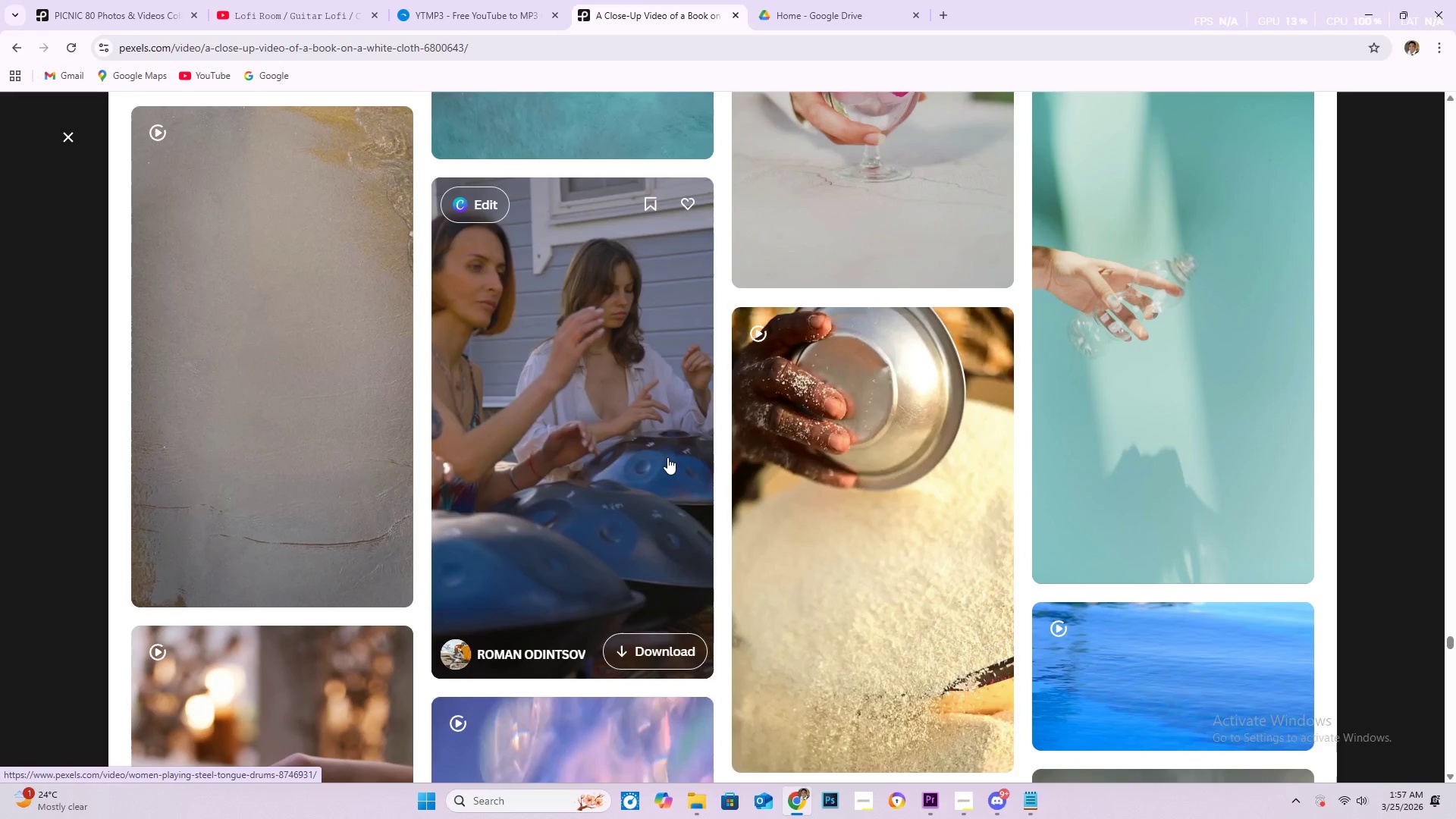 
scroll: coordinate [284, 528], scroll_direction: up, amount: 26.0
 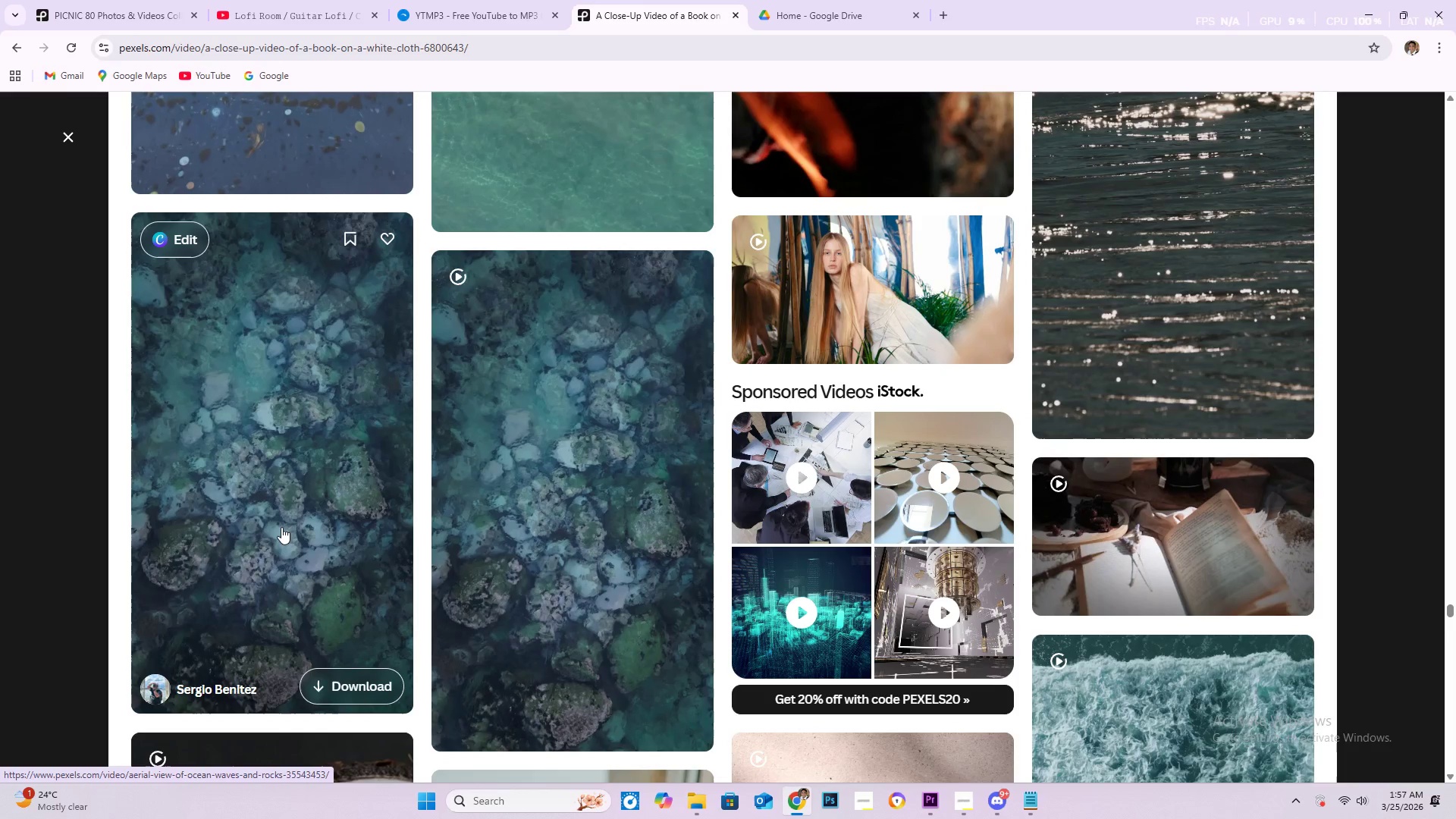 
scroll: coordinate [271, 522], scroll_direction: up, amount: 16.0